 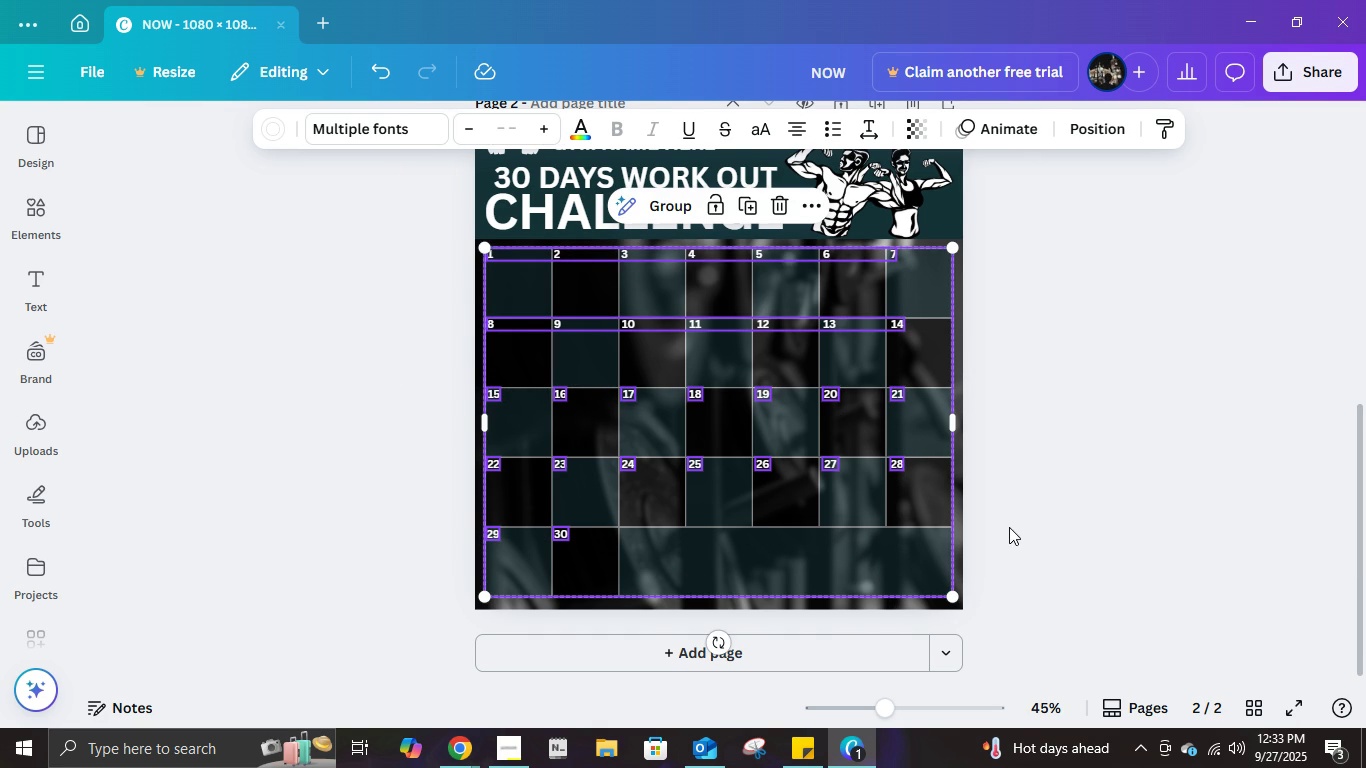 
left_click([1018, 520])
 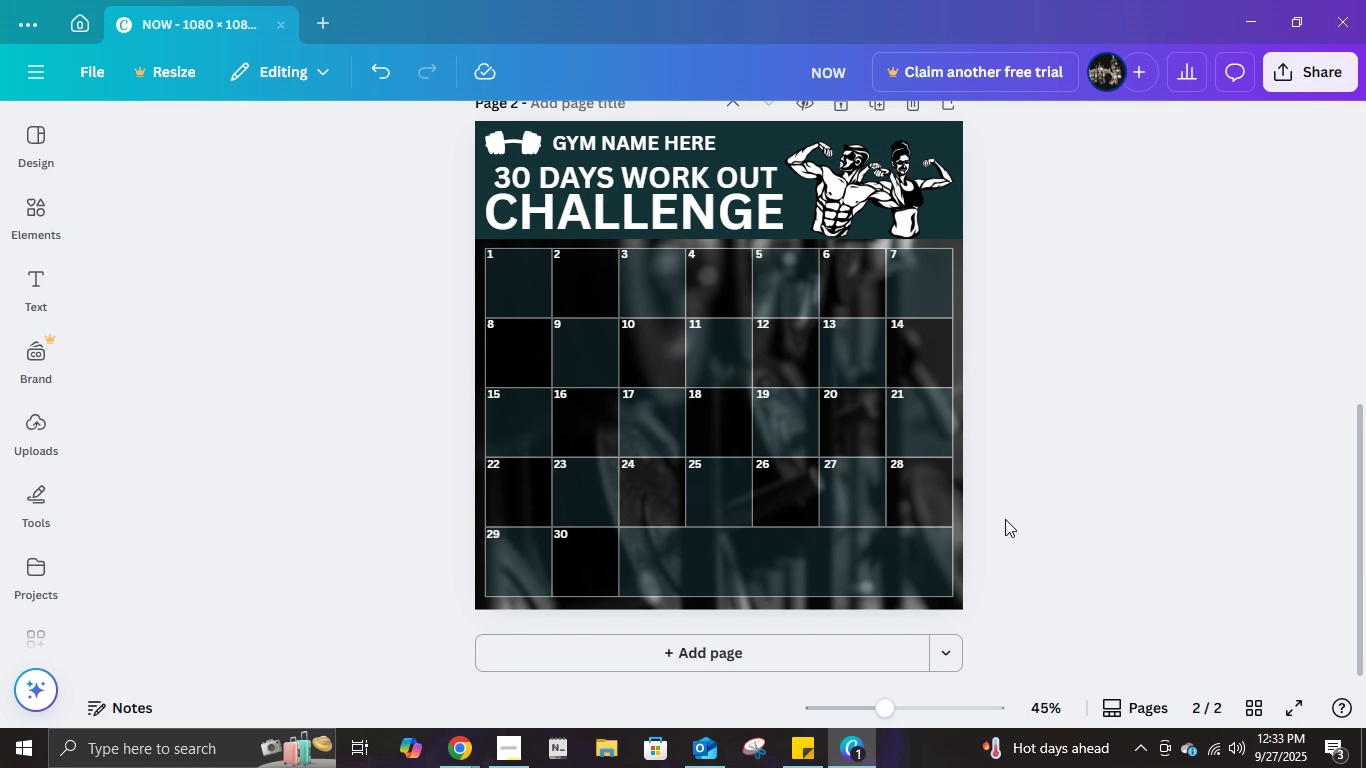 
wait(6.44)
 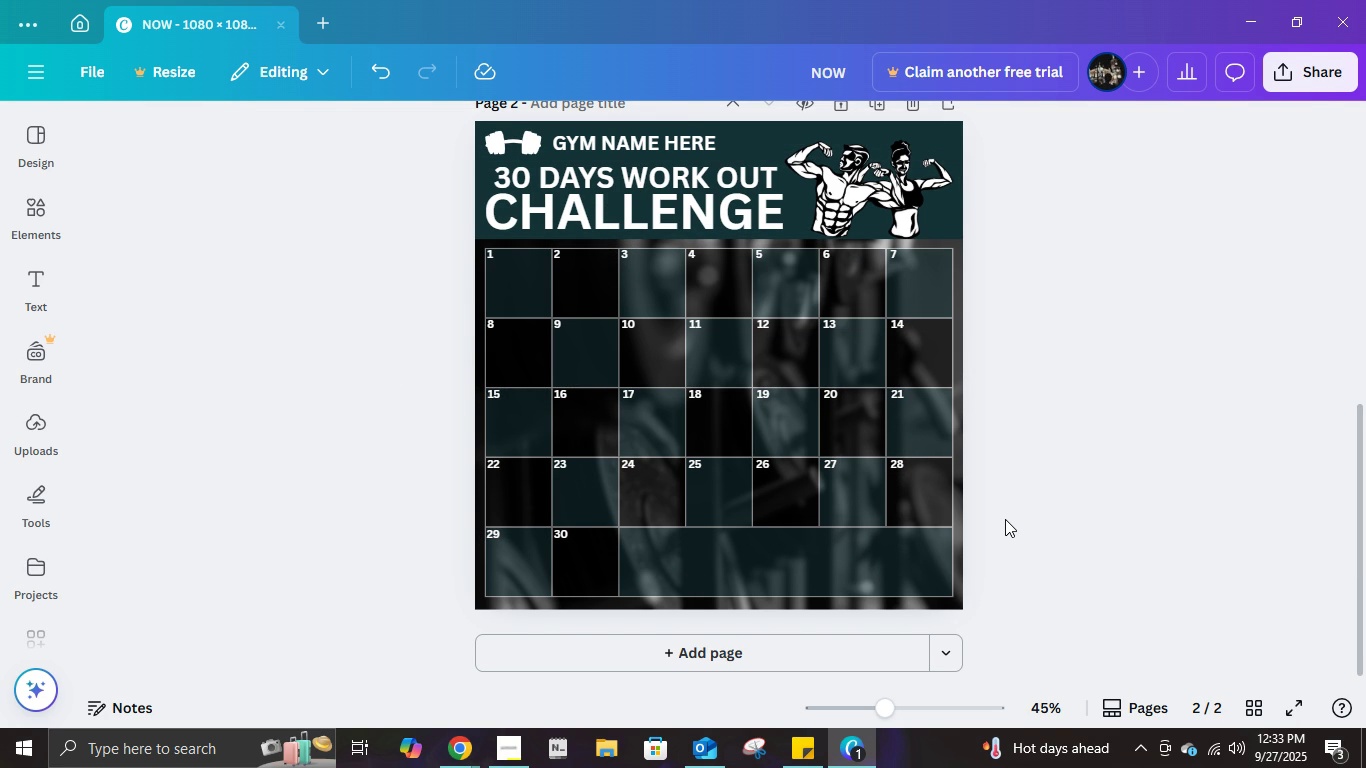 
scroll: coordinate [996, 518], scroll_direction: up, amount: 3.0
 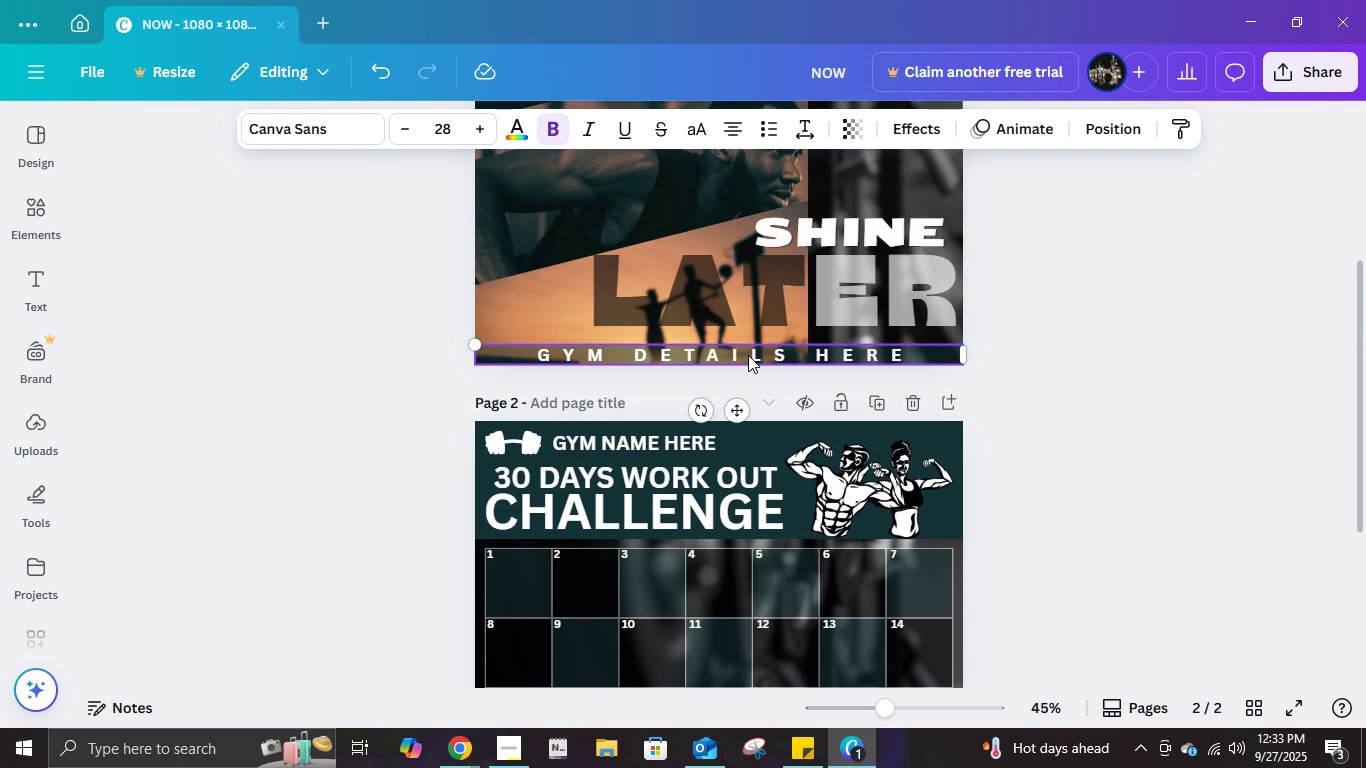 
left_click([748, 355])